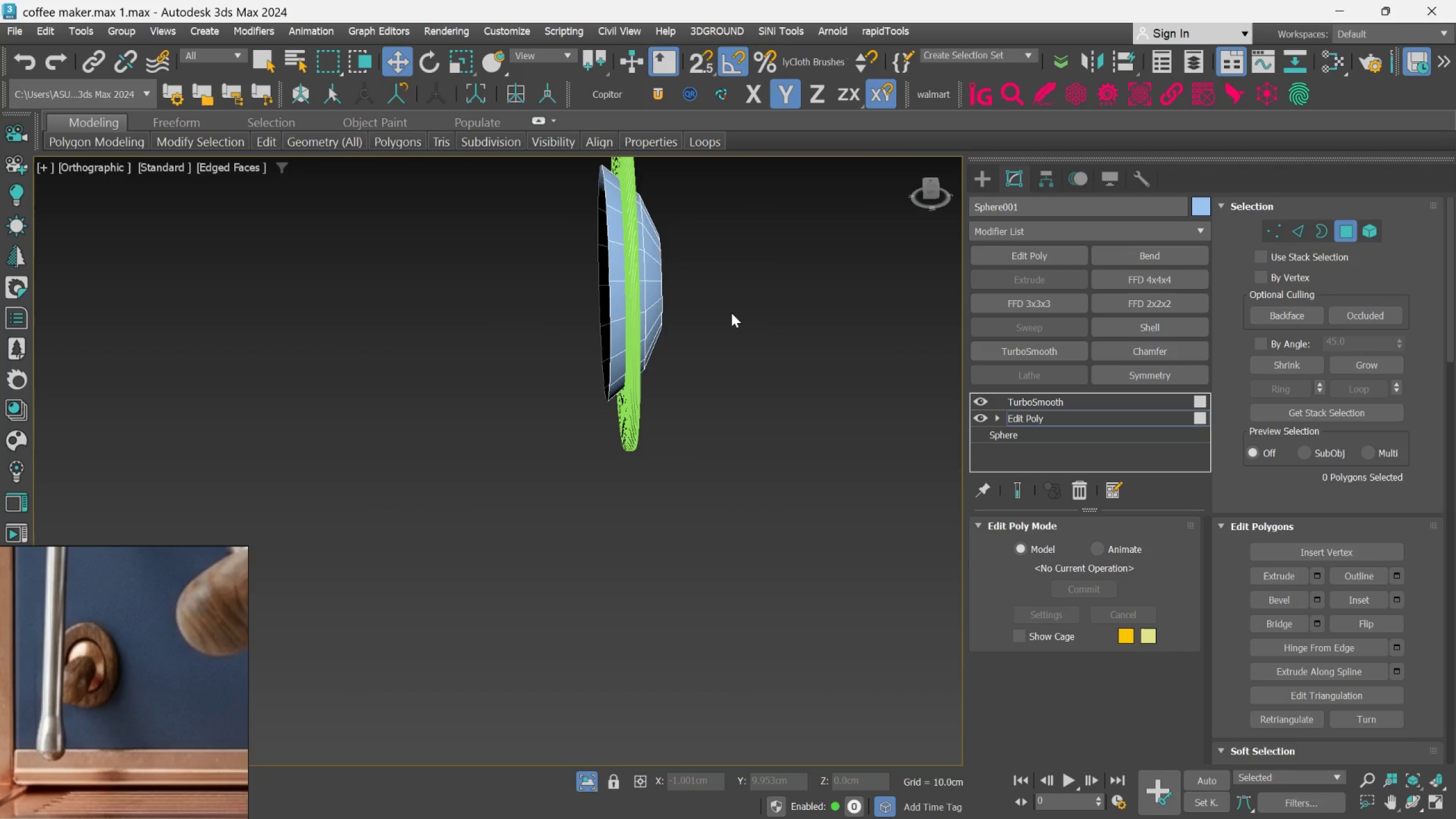 
scroll: coordinate [731, 313], scroll_direction: down, amount: 1.0
 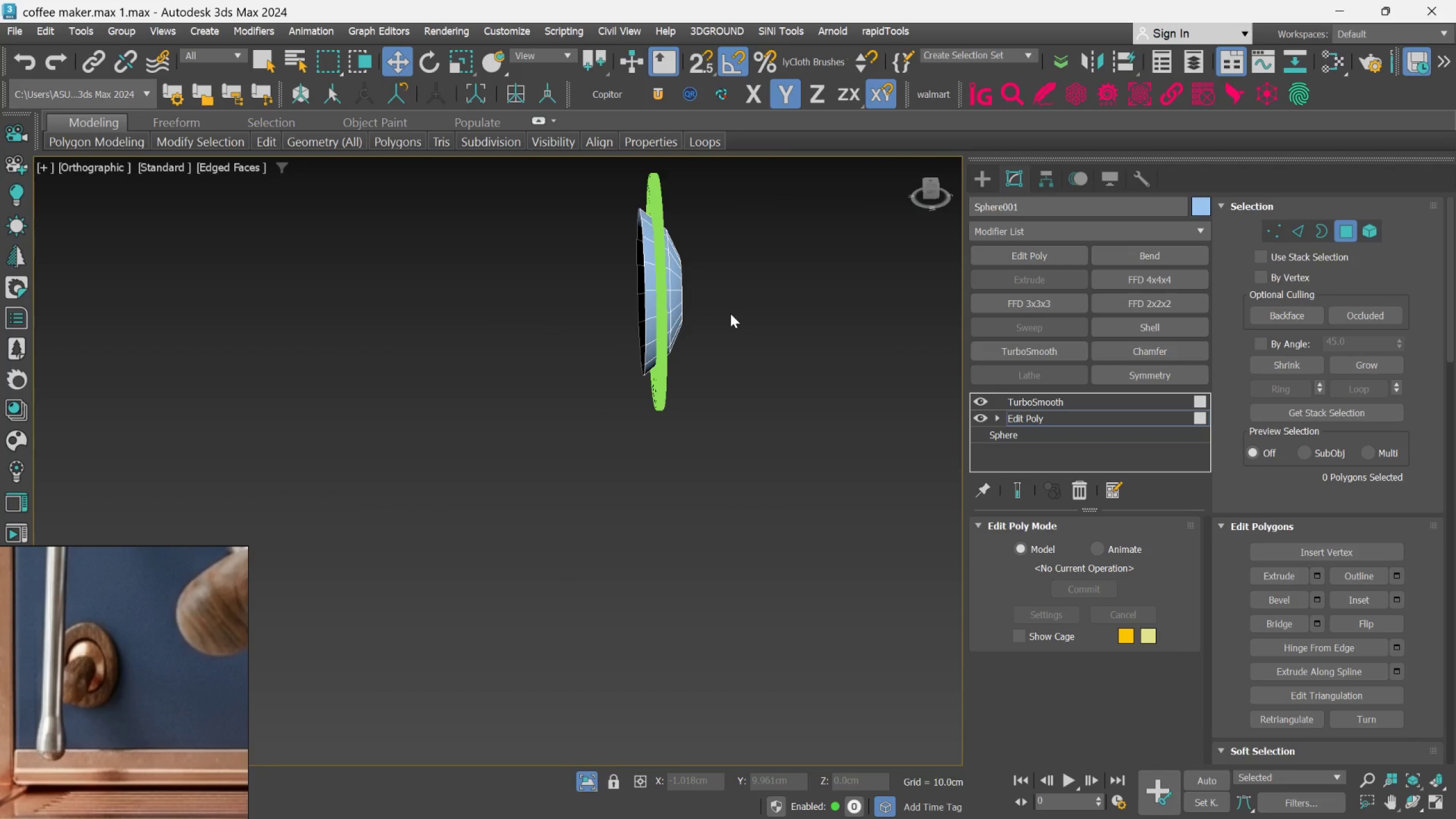 
hold_key(key=AltLeft, duration=0.76)
 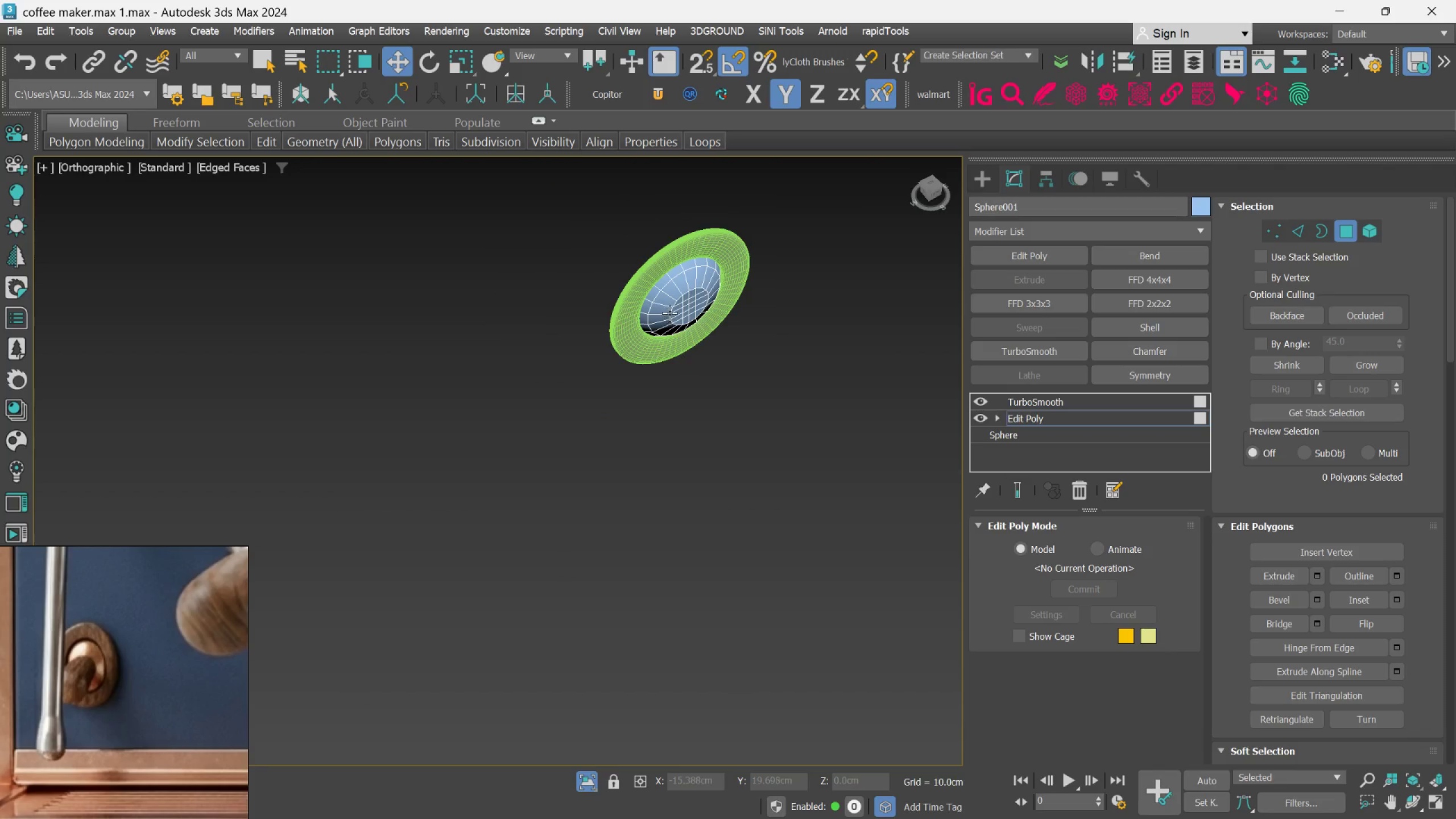 
scroll: coordinate [730, 313], scroll_direction: down, amount: 1.0
 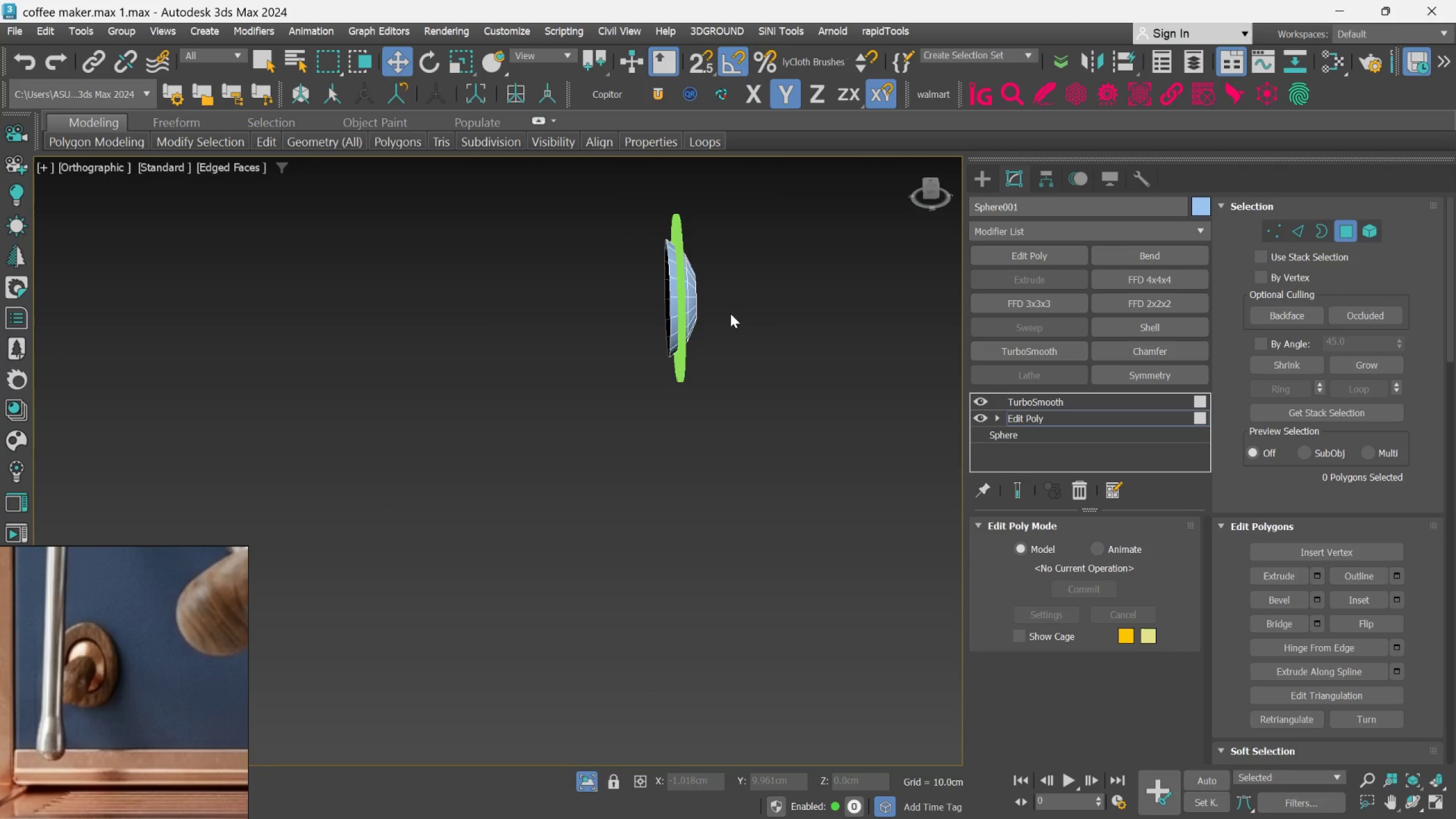 
hold_key(key=AltLeft, duration=1.42)
 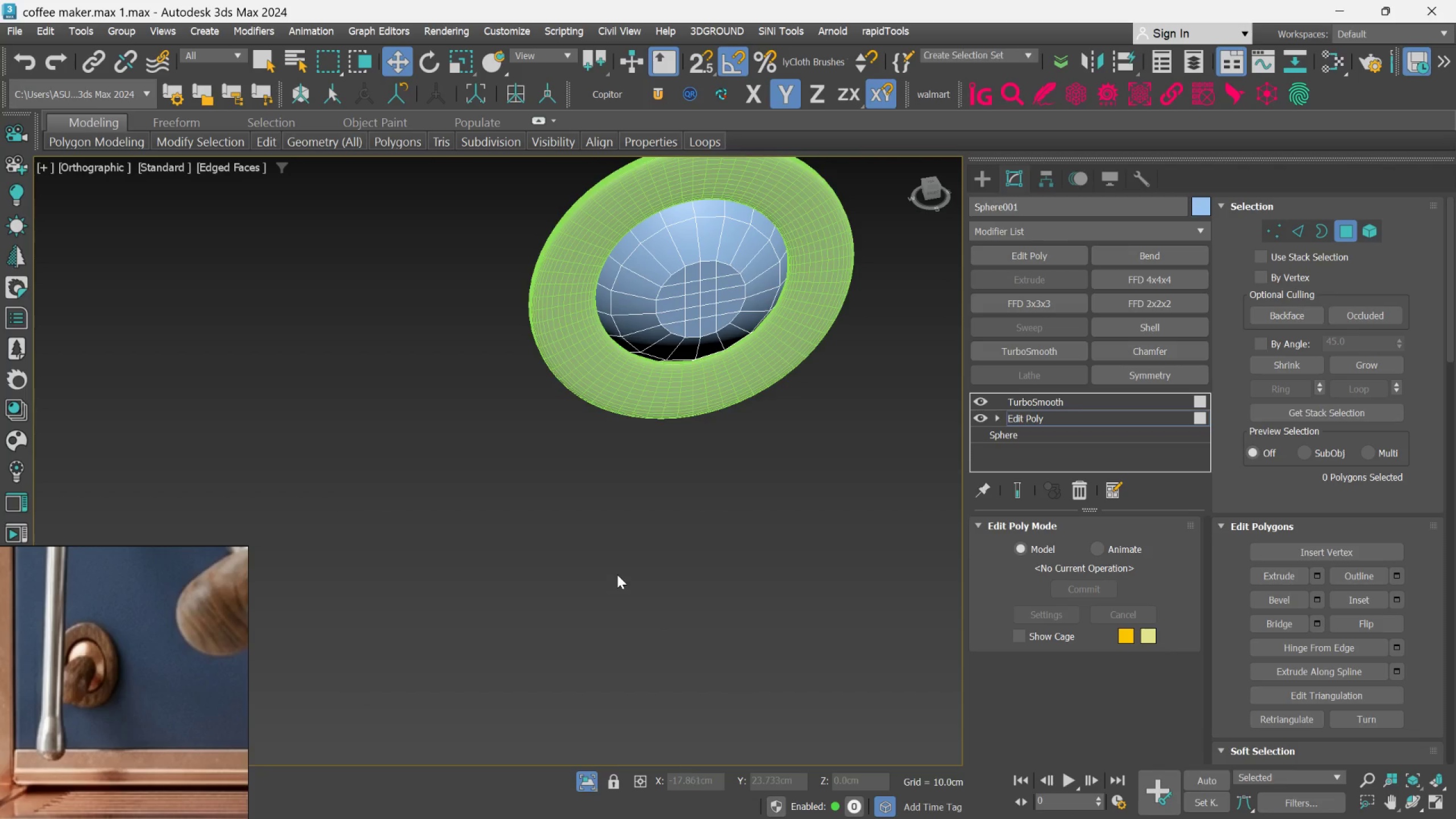 
scroll: coordinate [669, 313], scroll_direction: up, amount: 2.0
 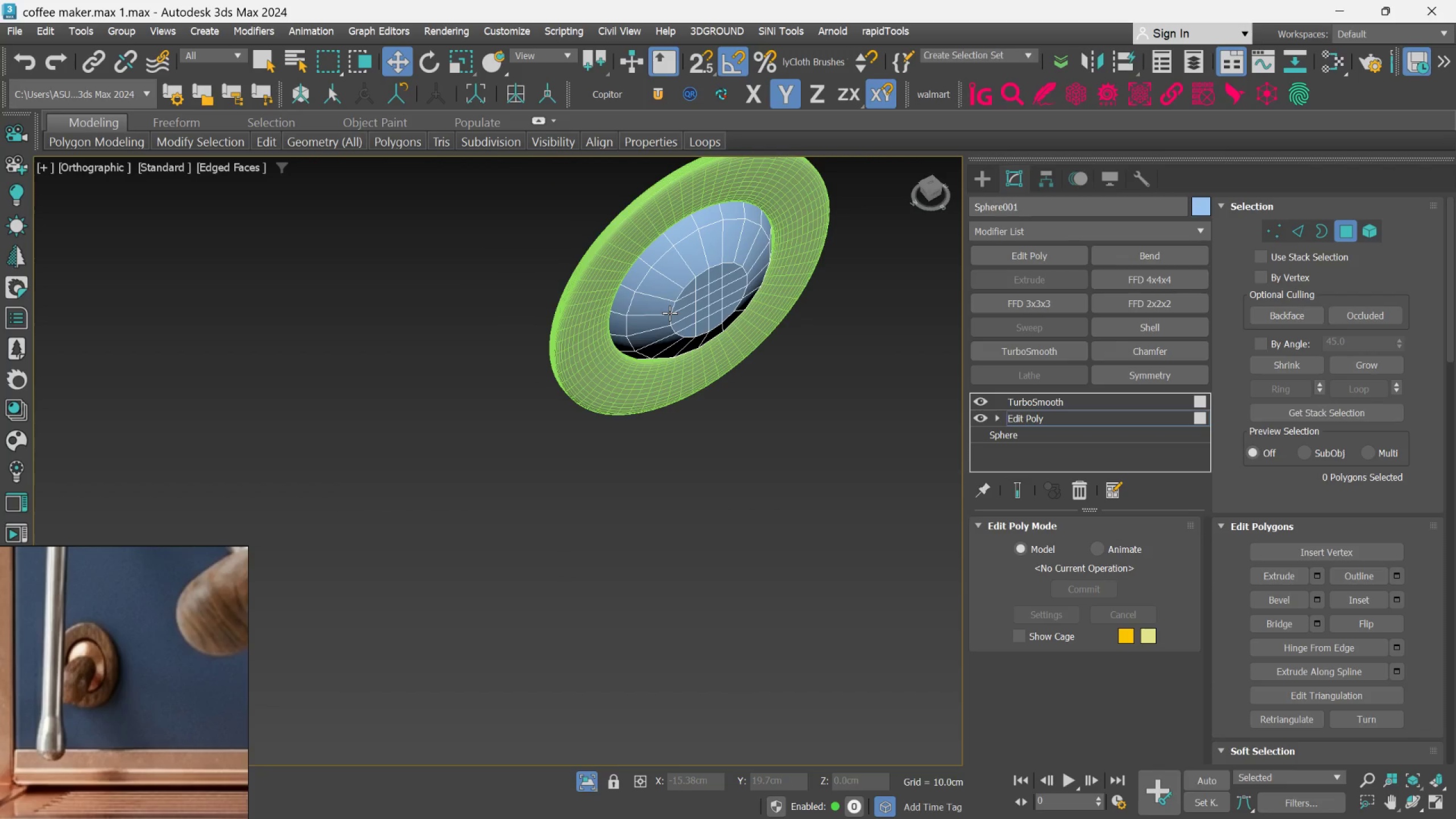 
hold_key(key=AltLeft, duration=1.31)
 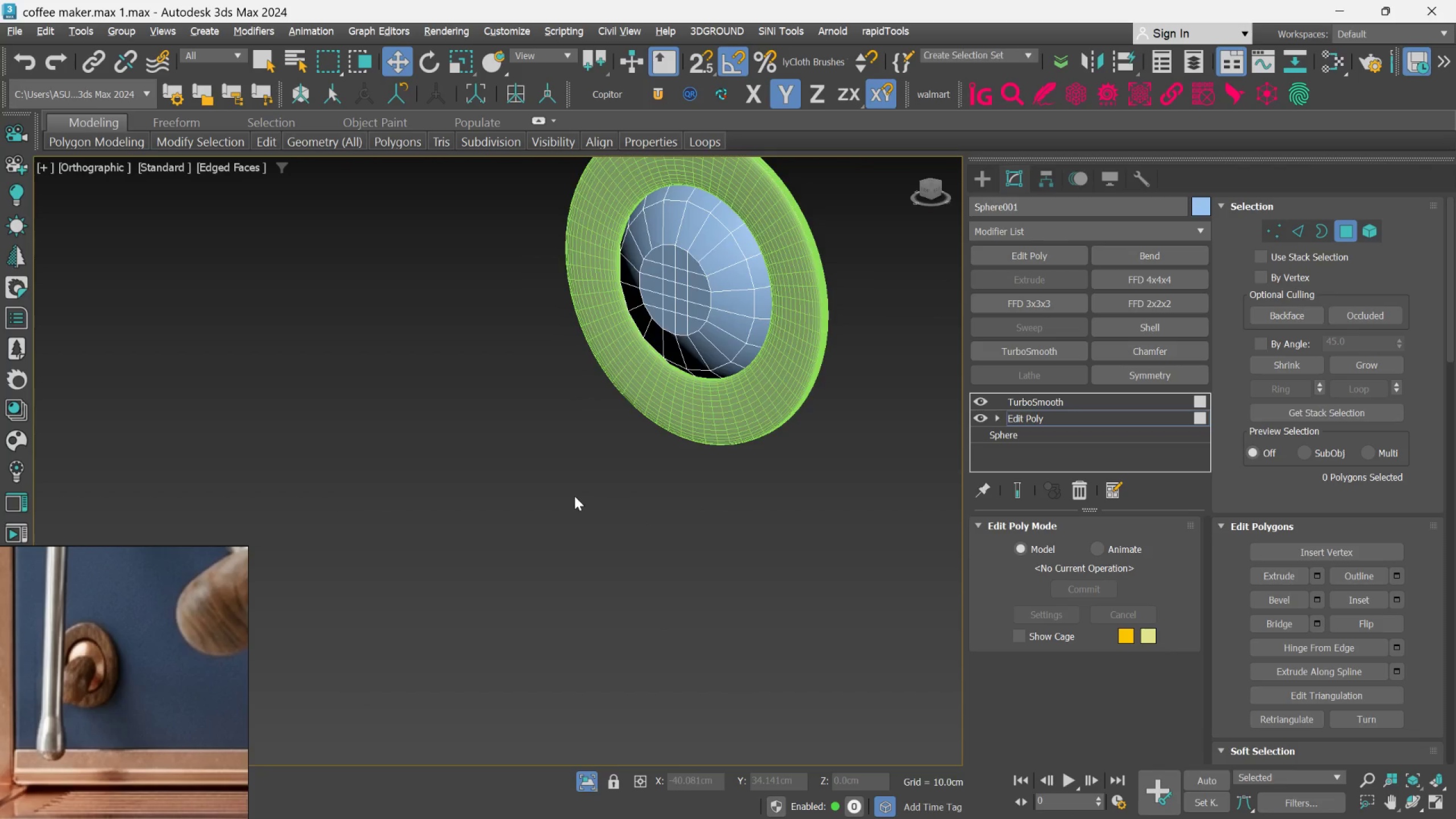 
scroll: coordinate [574, 496], scroll_direction: down, amount: 1.0
 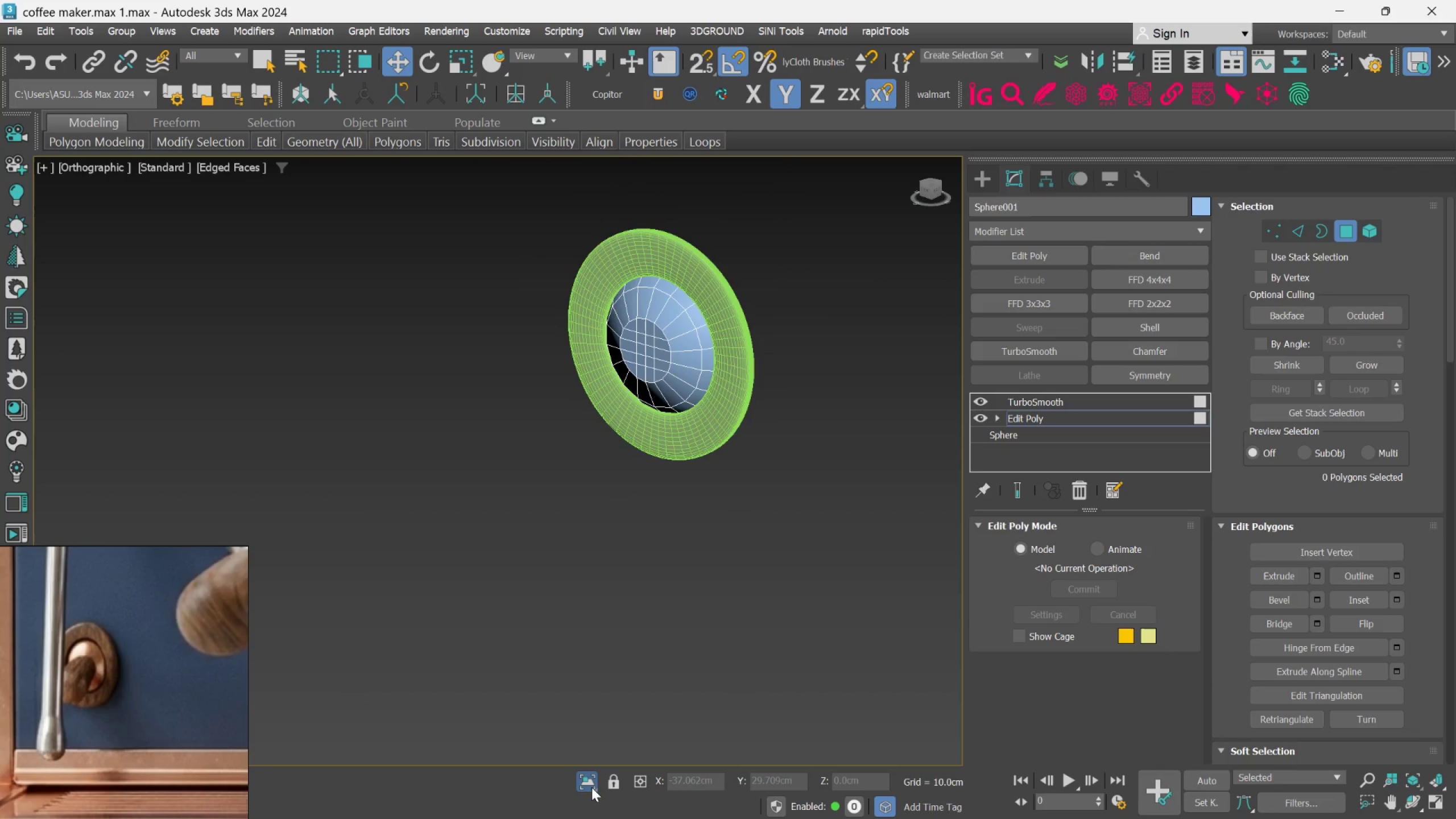 
left_click([592, 784])
 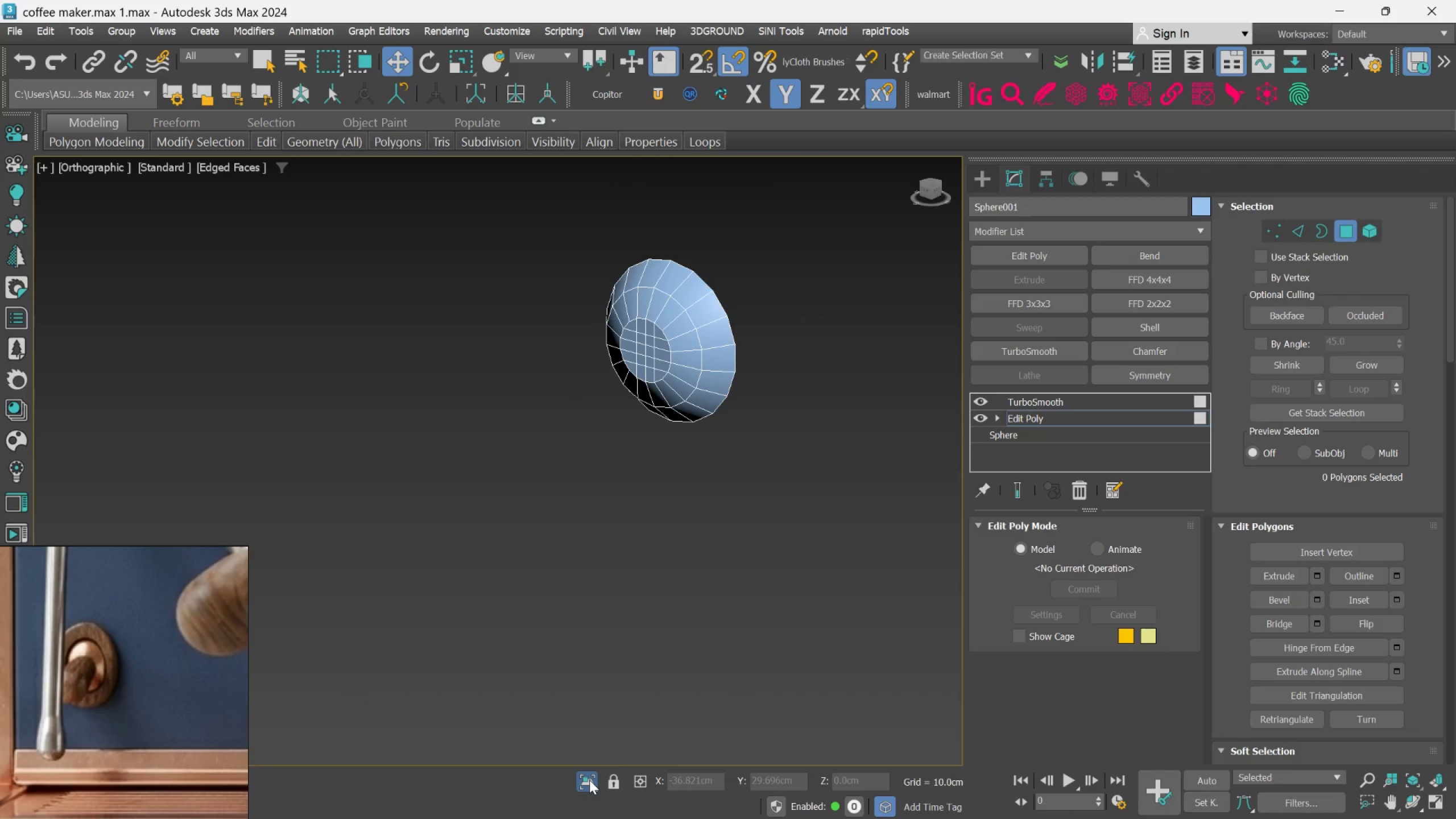 
left_click([589, 779])
 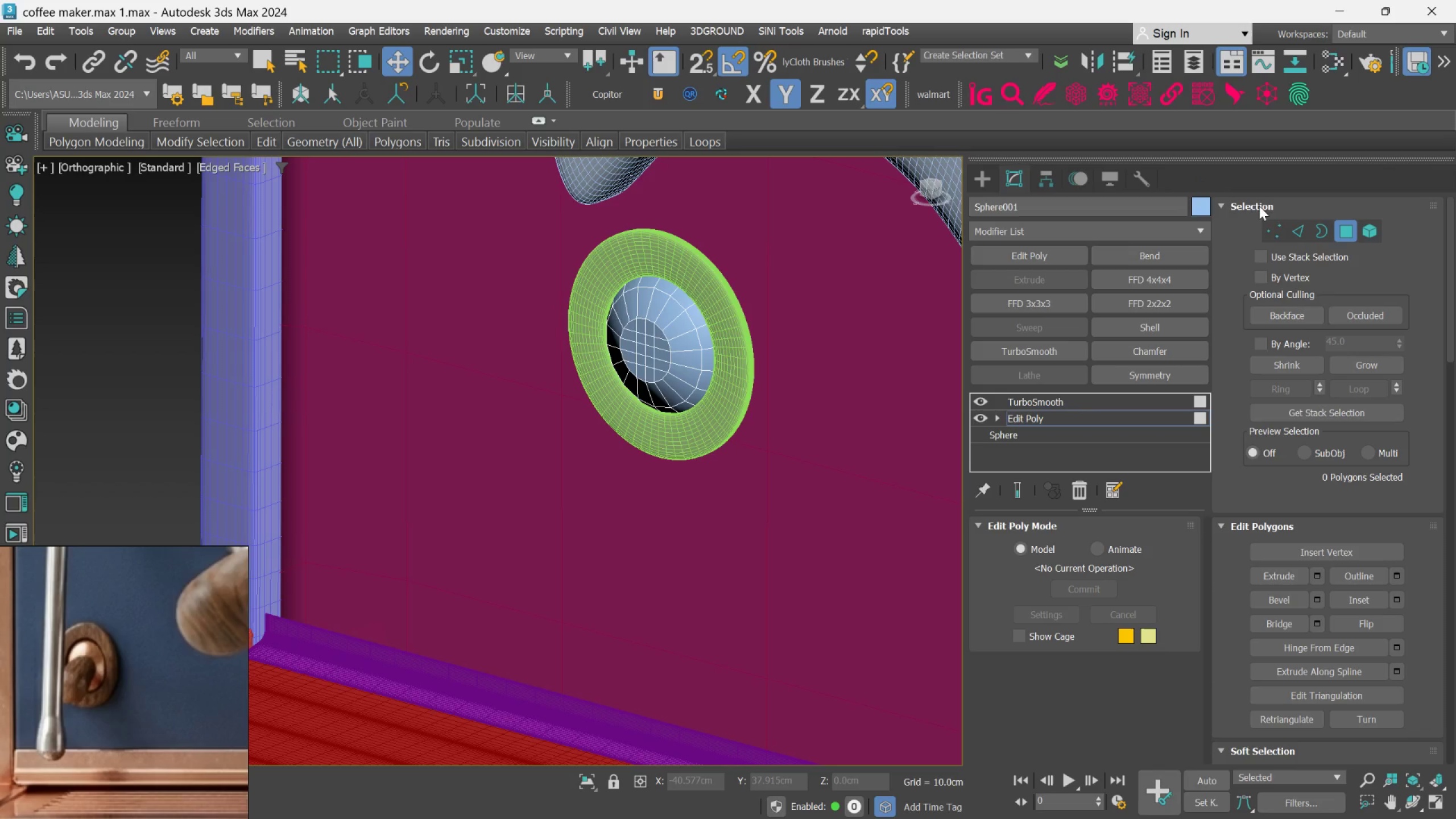 
left_click([1340, 228])
 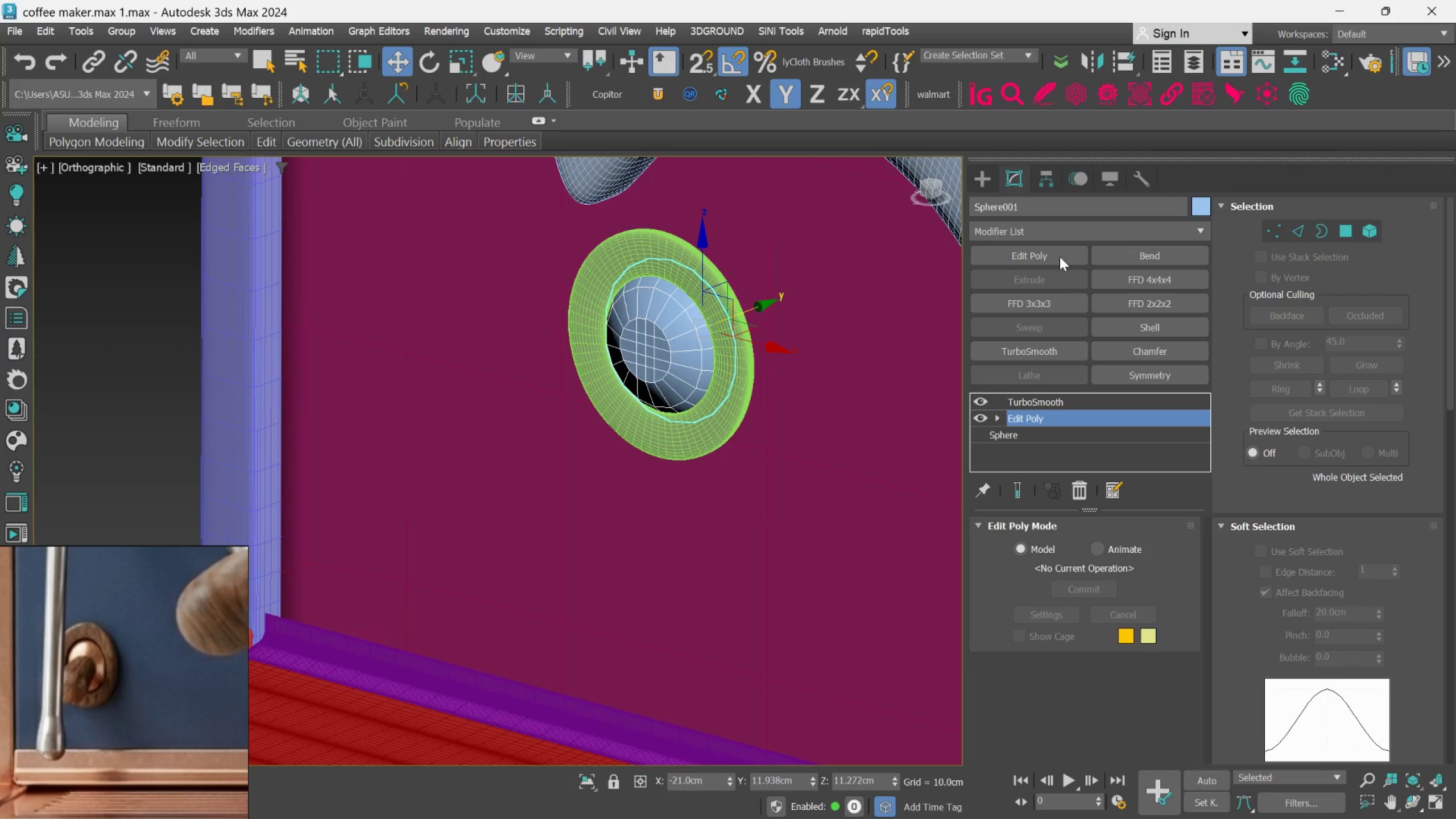 
left_click([985, 175])
 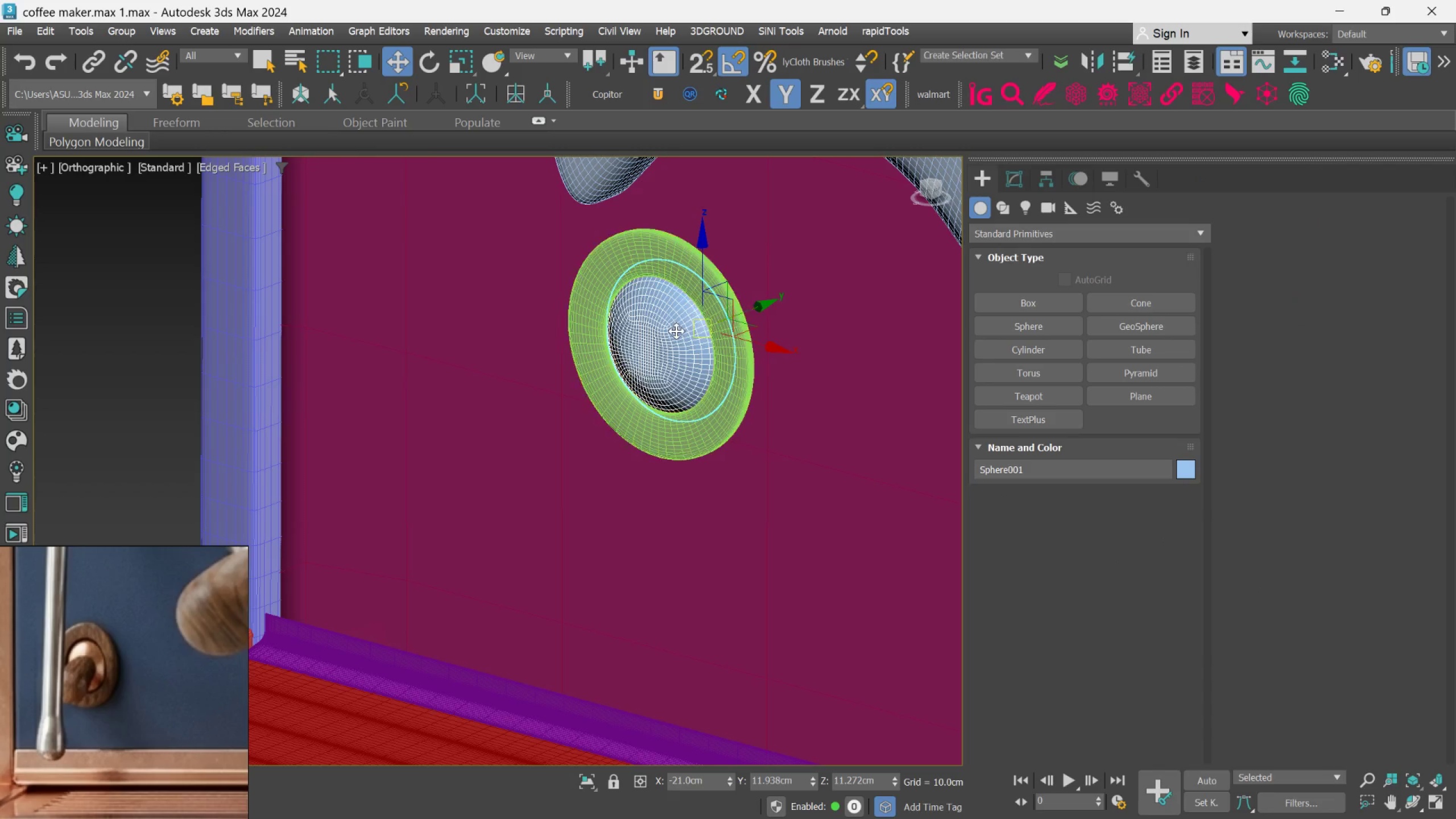 
hold_key(key=AltLeft, duration=0.58)
 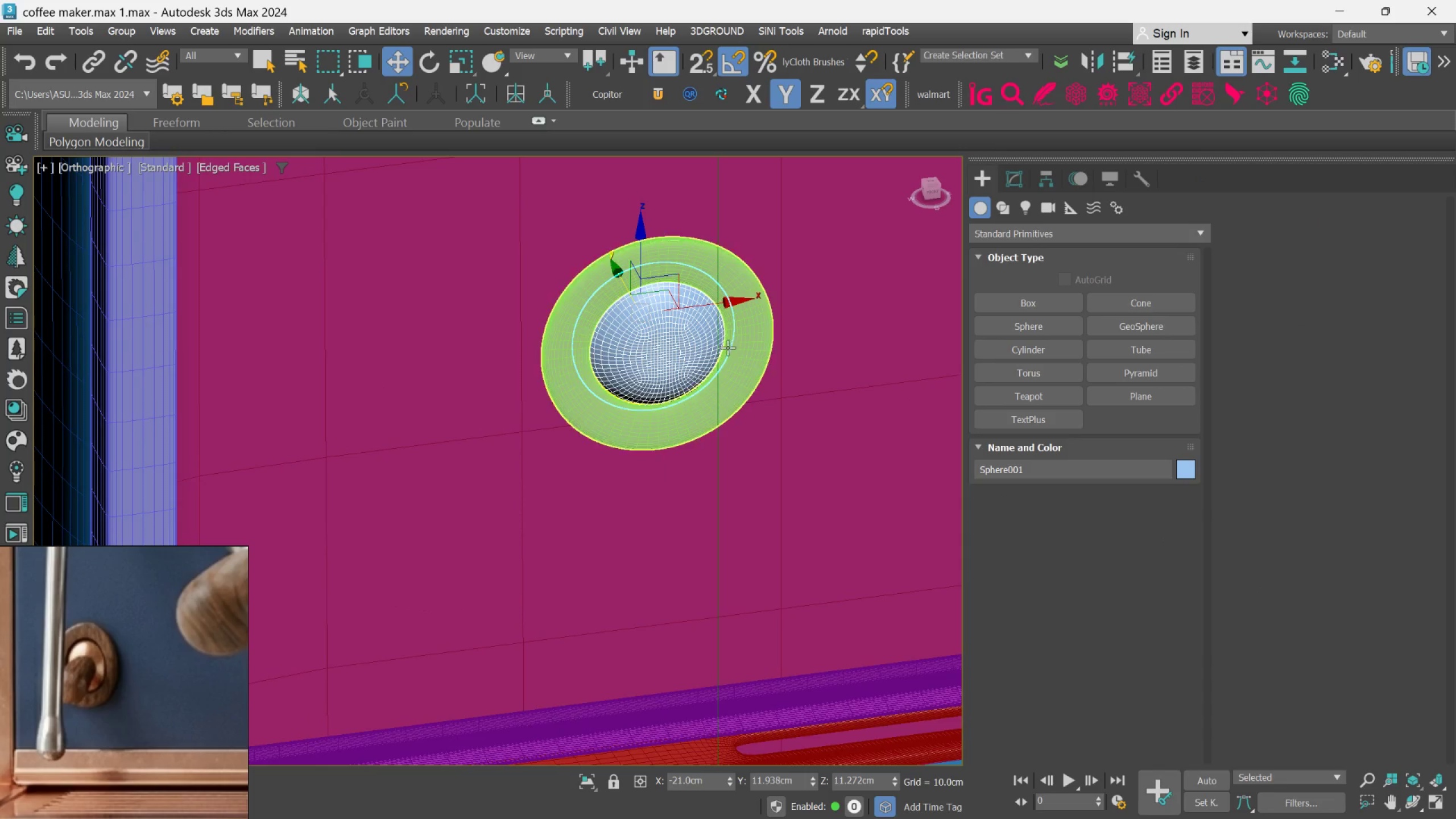 
hold_key(key=AltLeft, duration=0.88)
 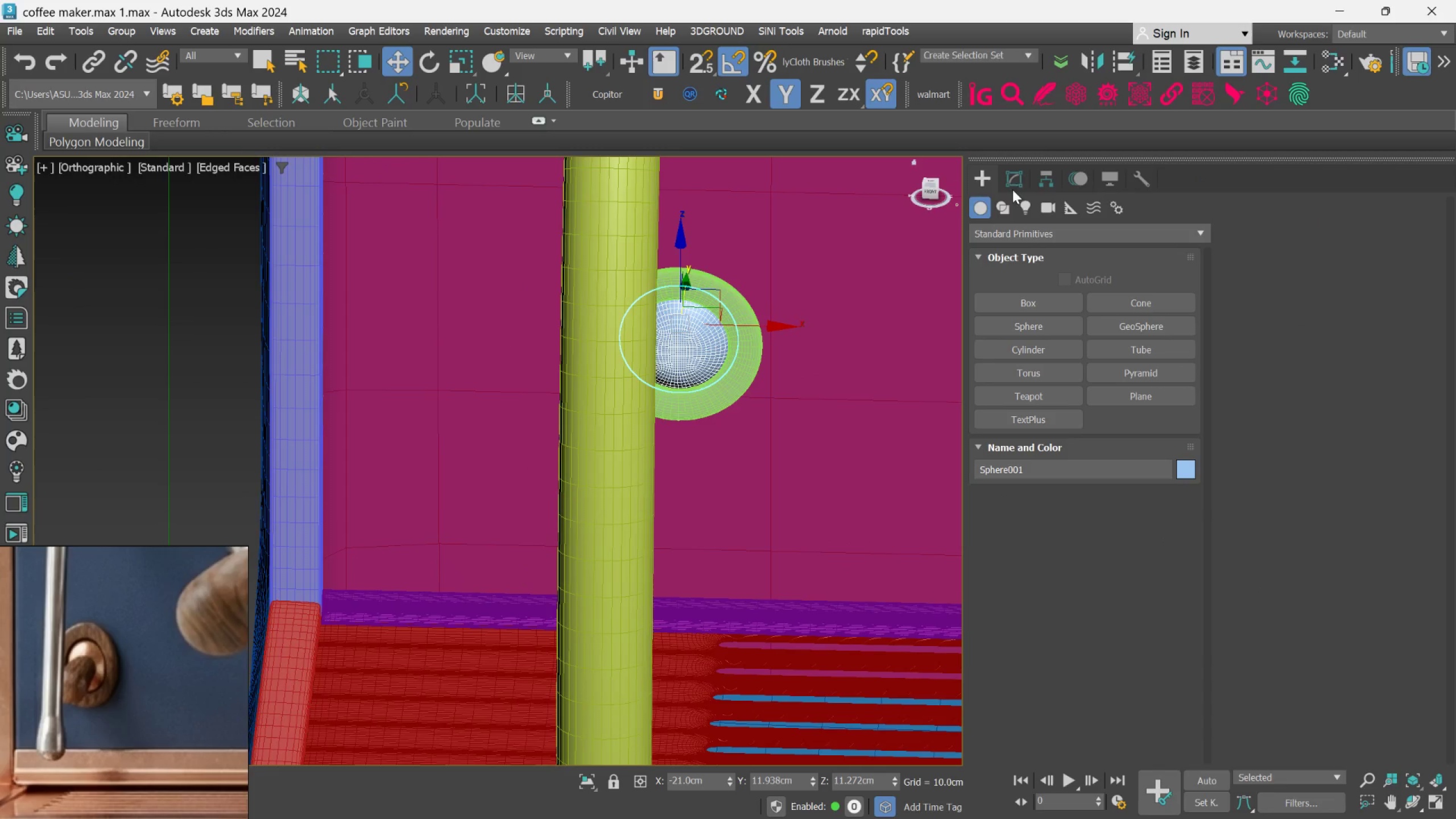 
scroll: coordinate [726, 345], scroll_direction: down, amount: 1.0
 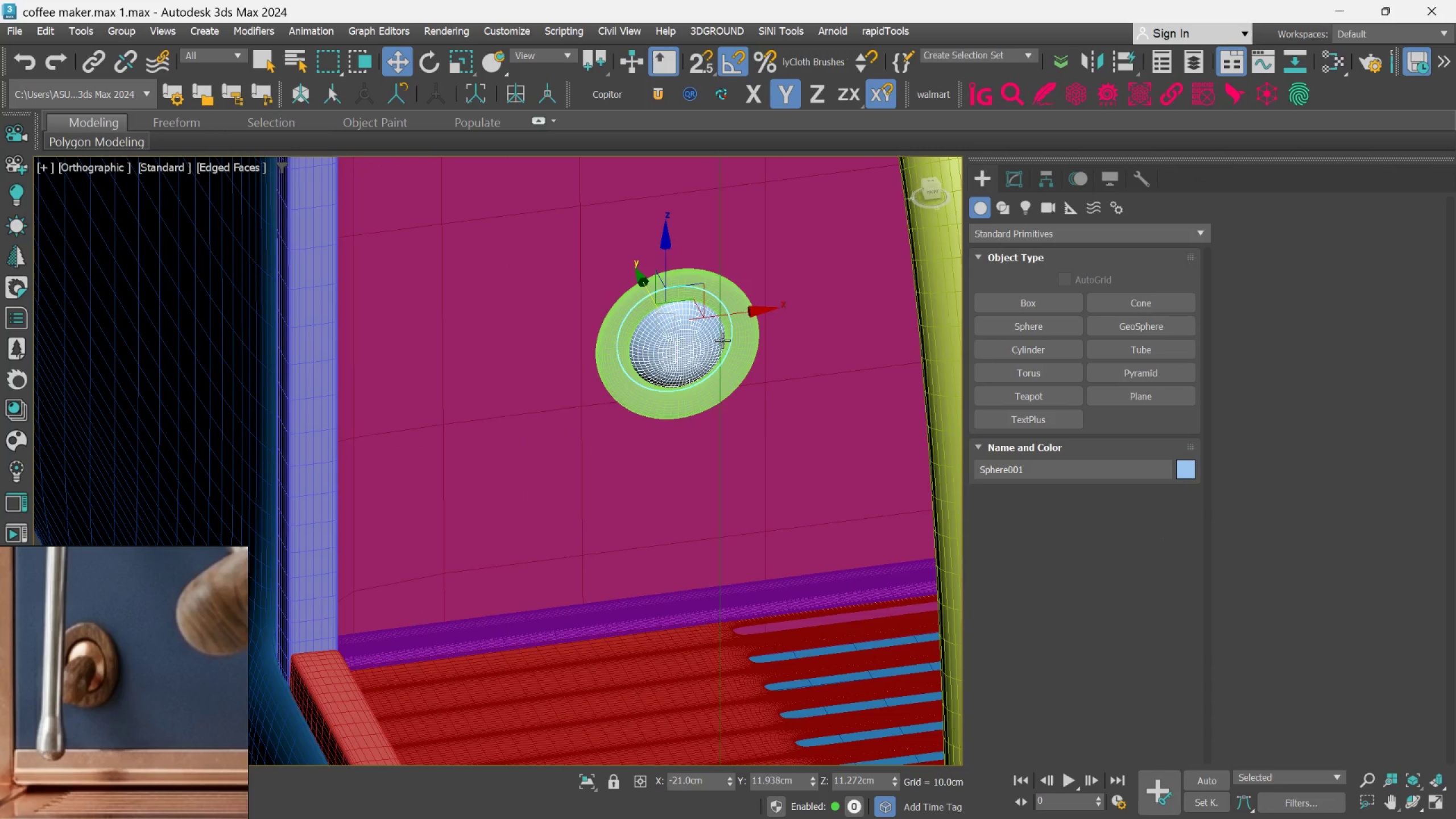 
left_click([1017, 183])
 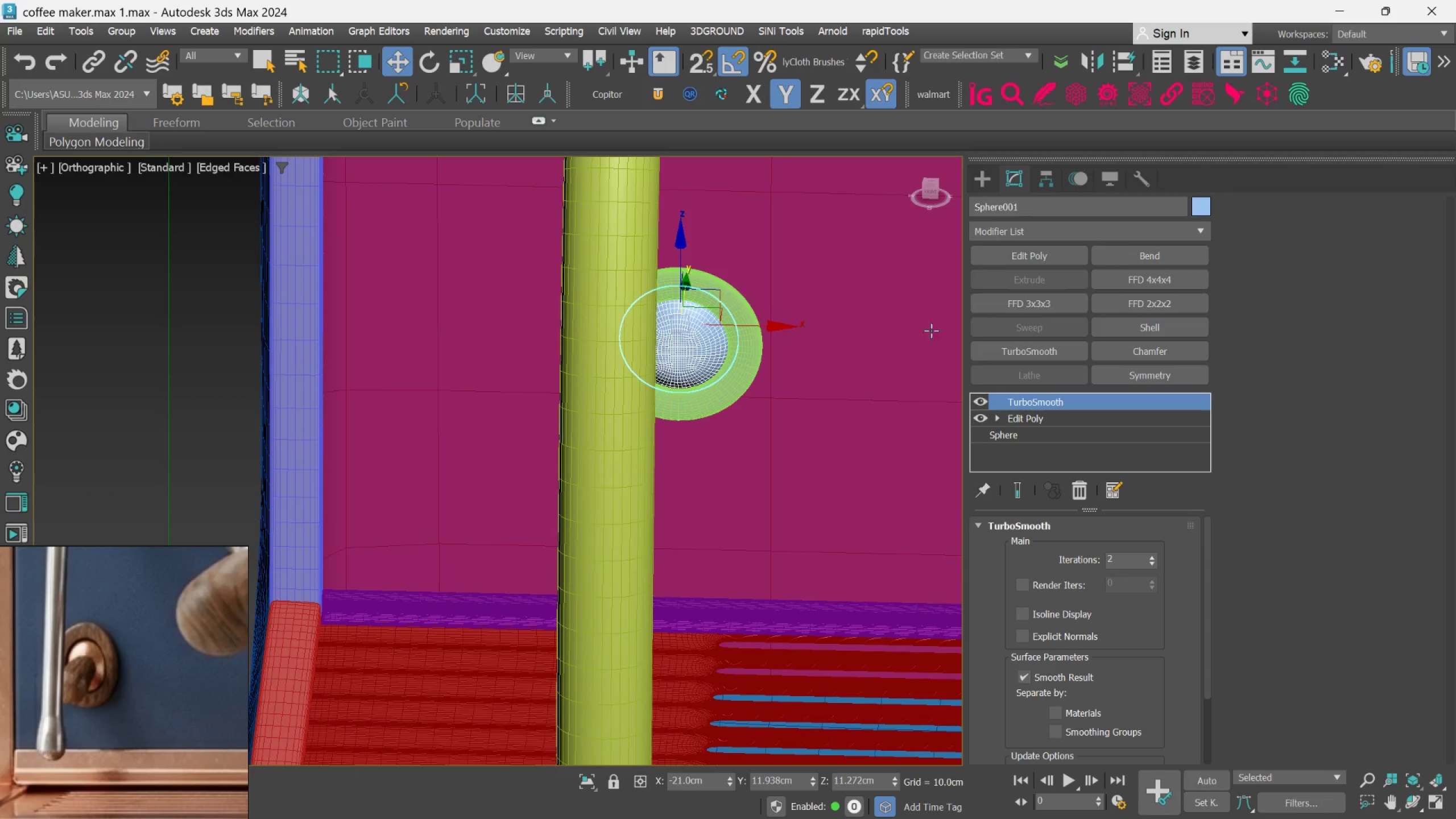 
wait(6.88)
 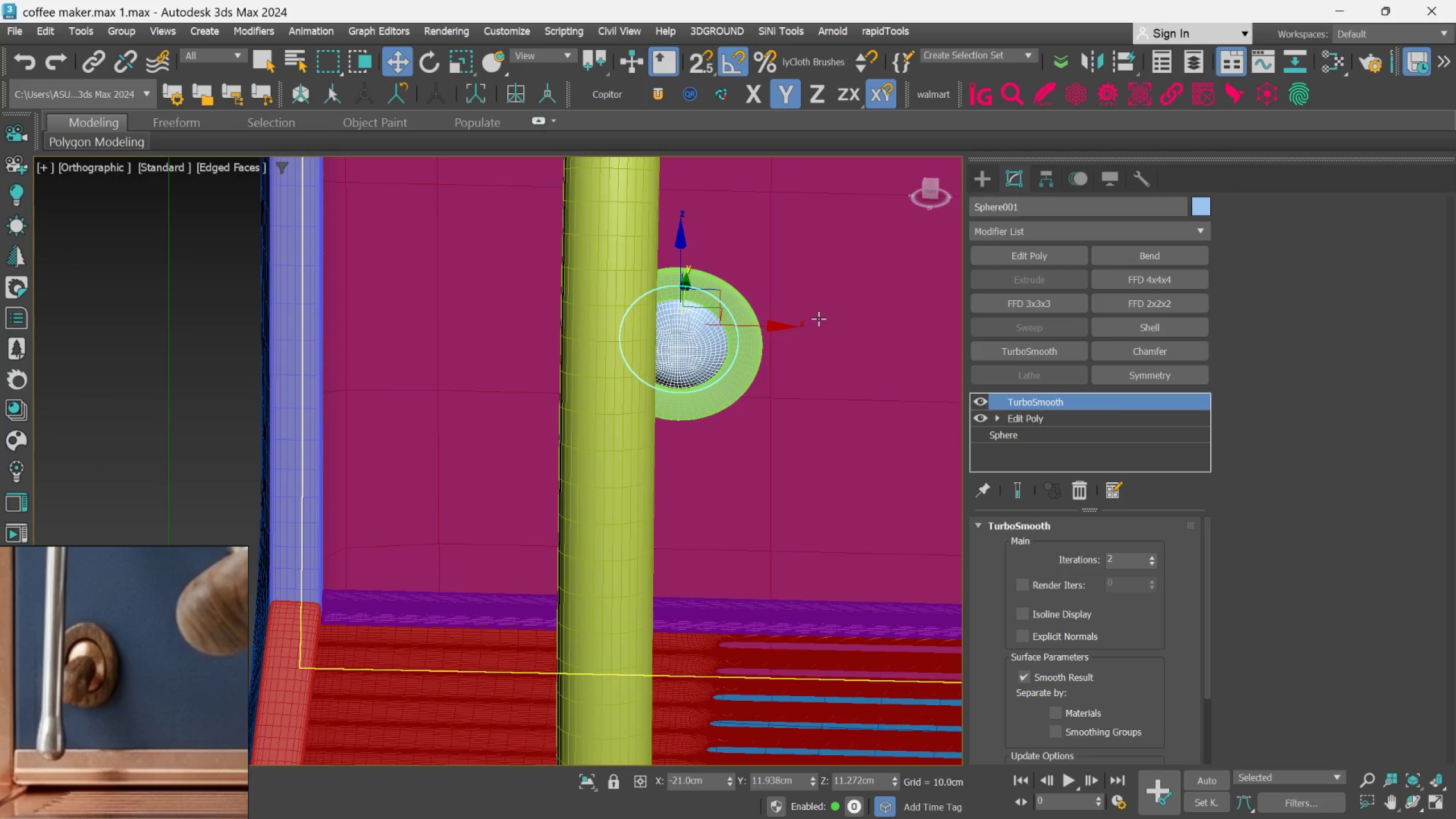 
scroll: coordinate [776, 350], scroll_direction: down, amount: 1.0
 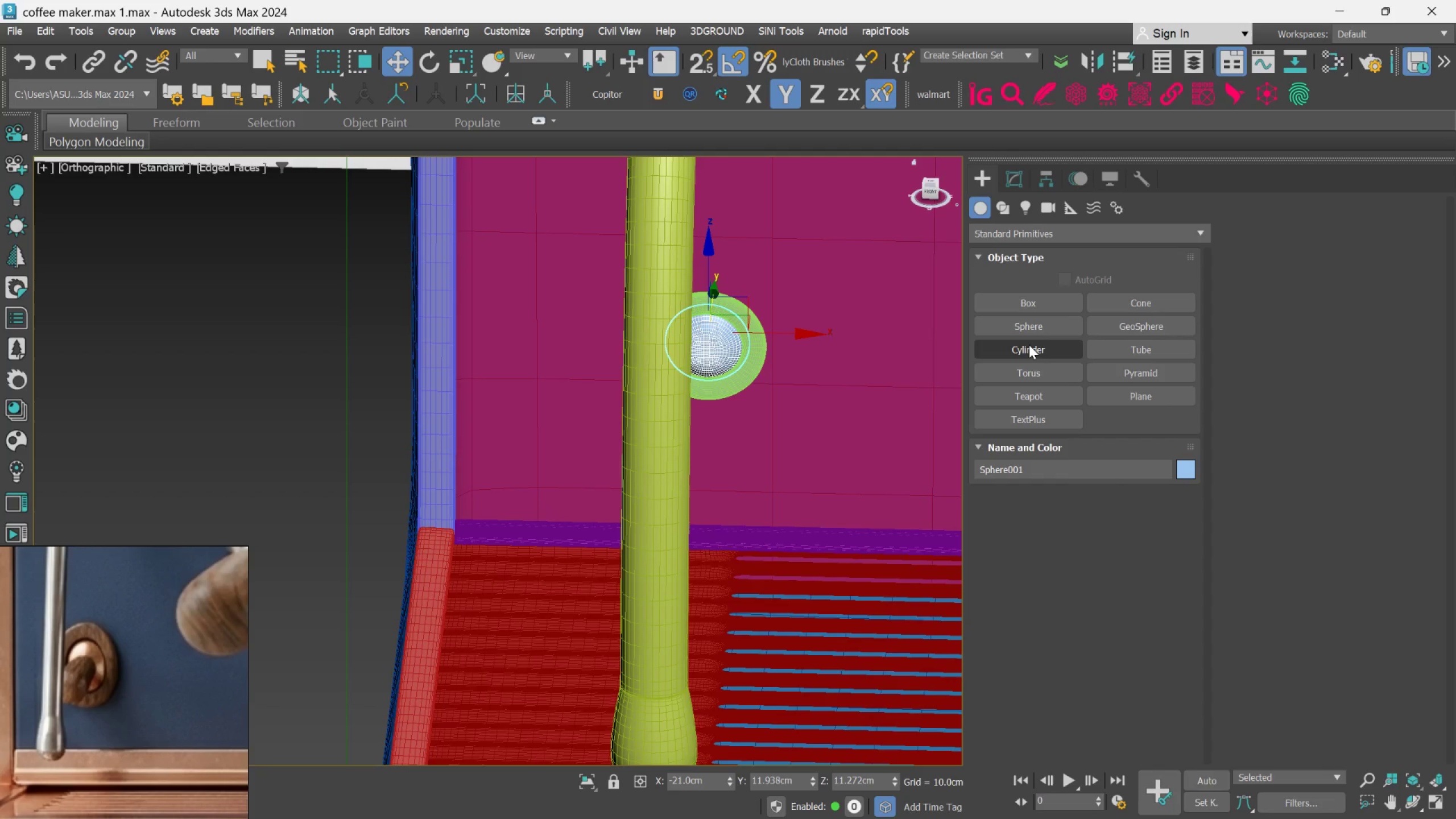 
wait(11.21)
 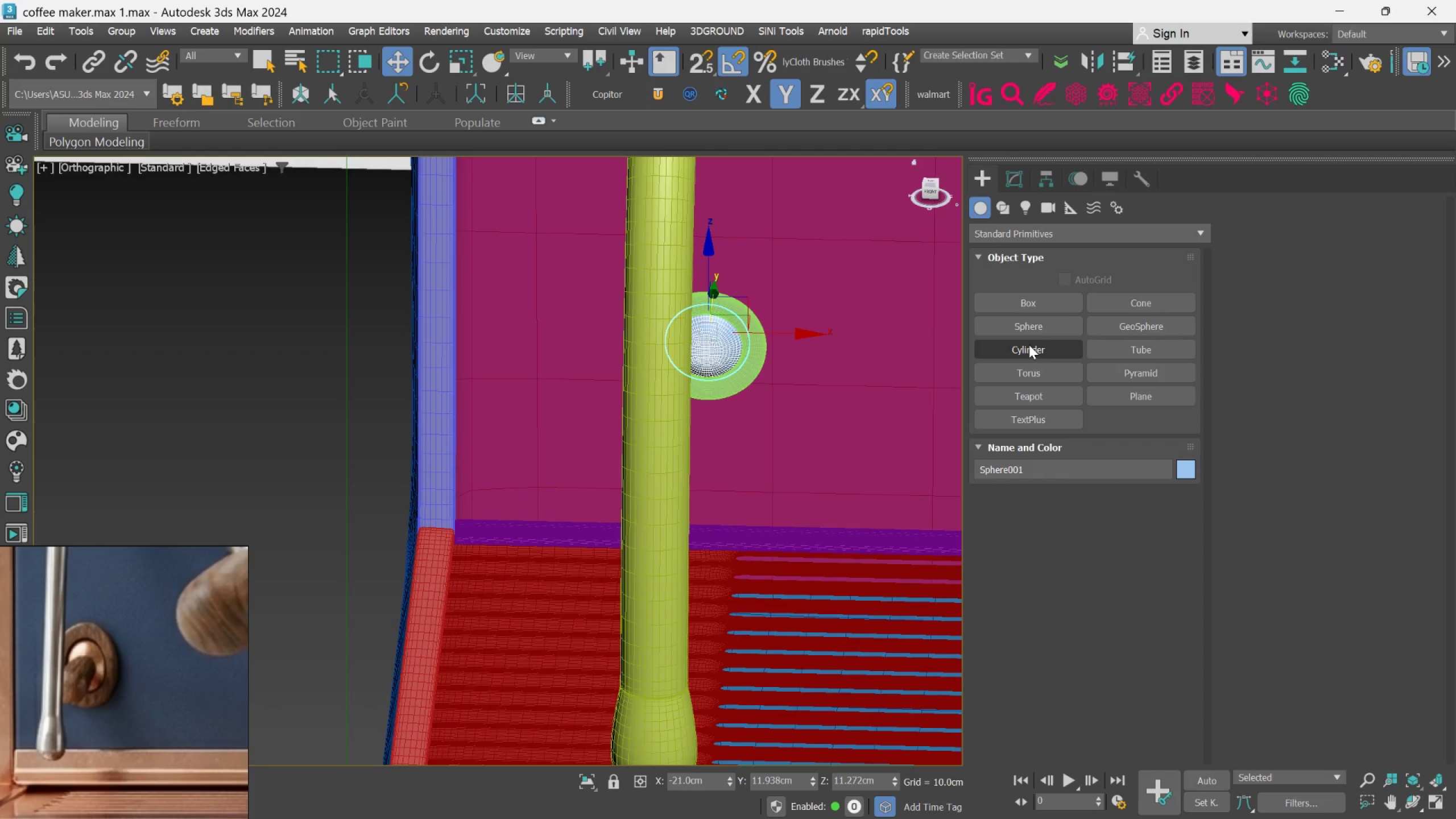 
mouse_move([1340, 794])
 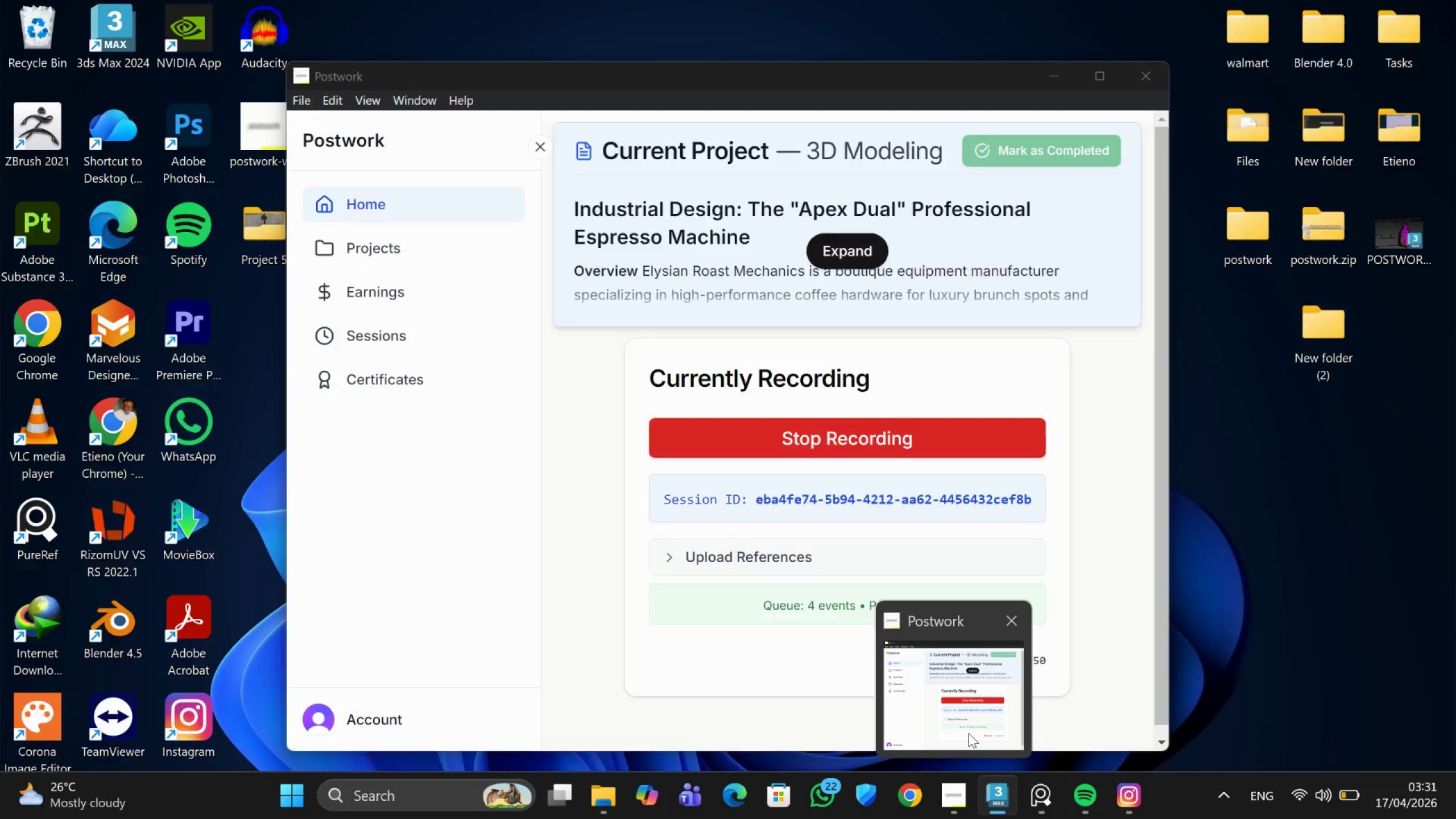 
left_click([969, 733])